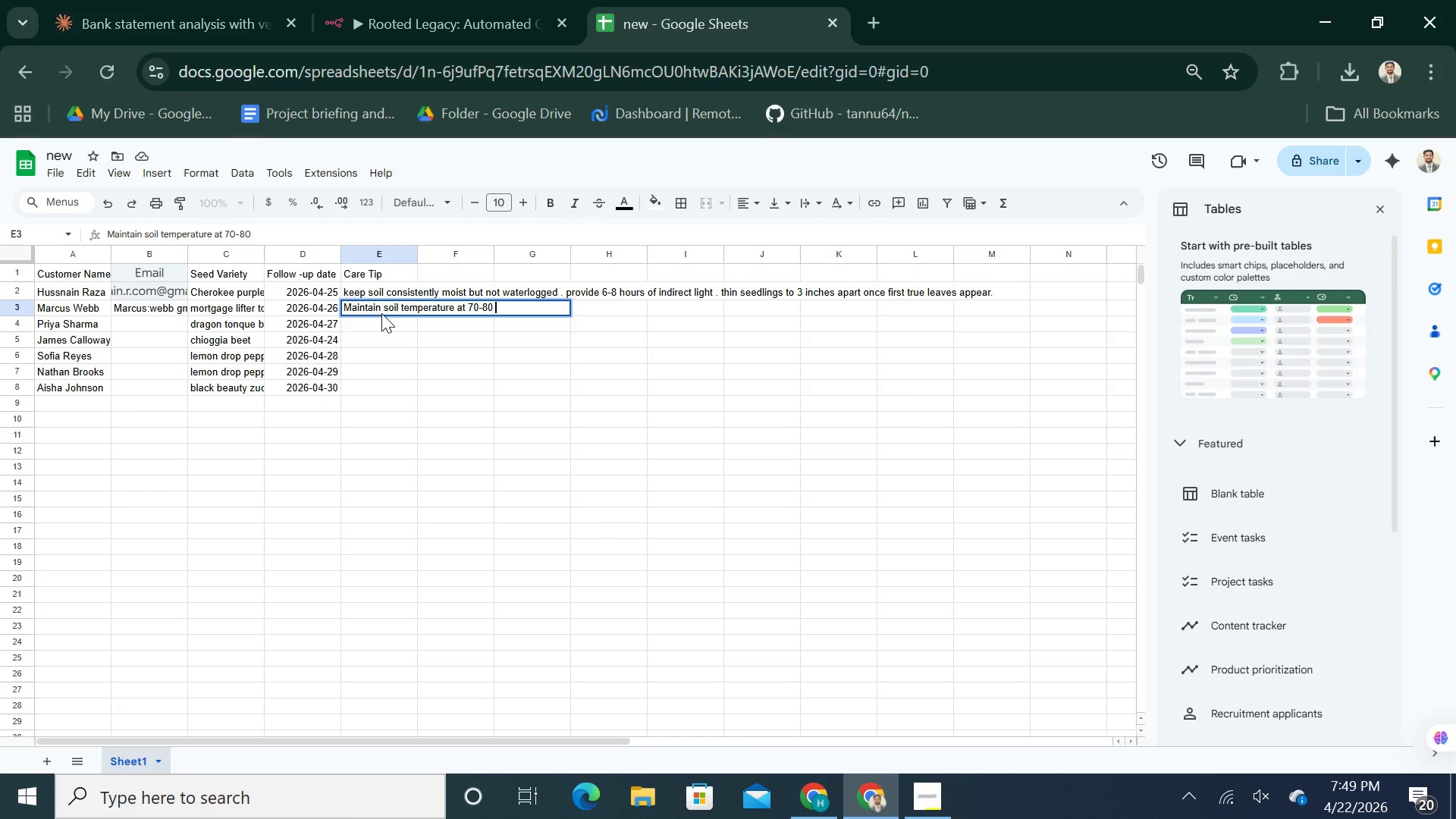 
type(for optimal germination. mist gently twice daily do not overwater check soil moisture with fingertip before watering)
 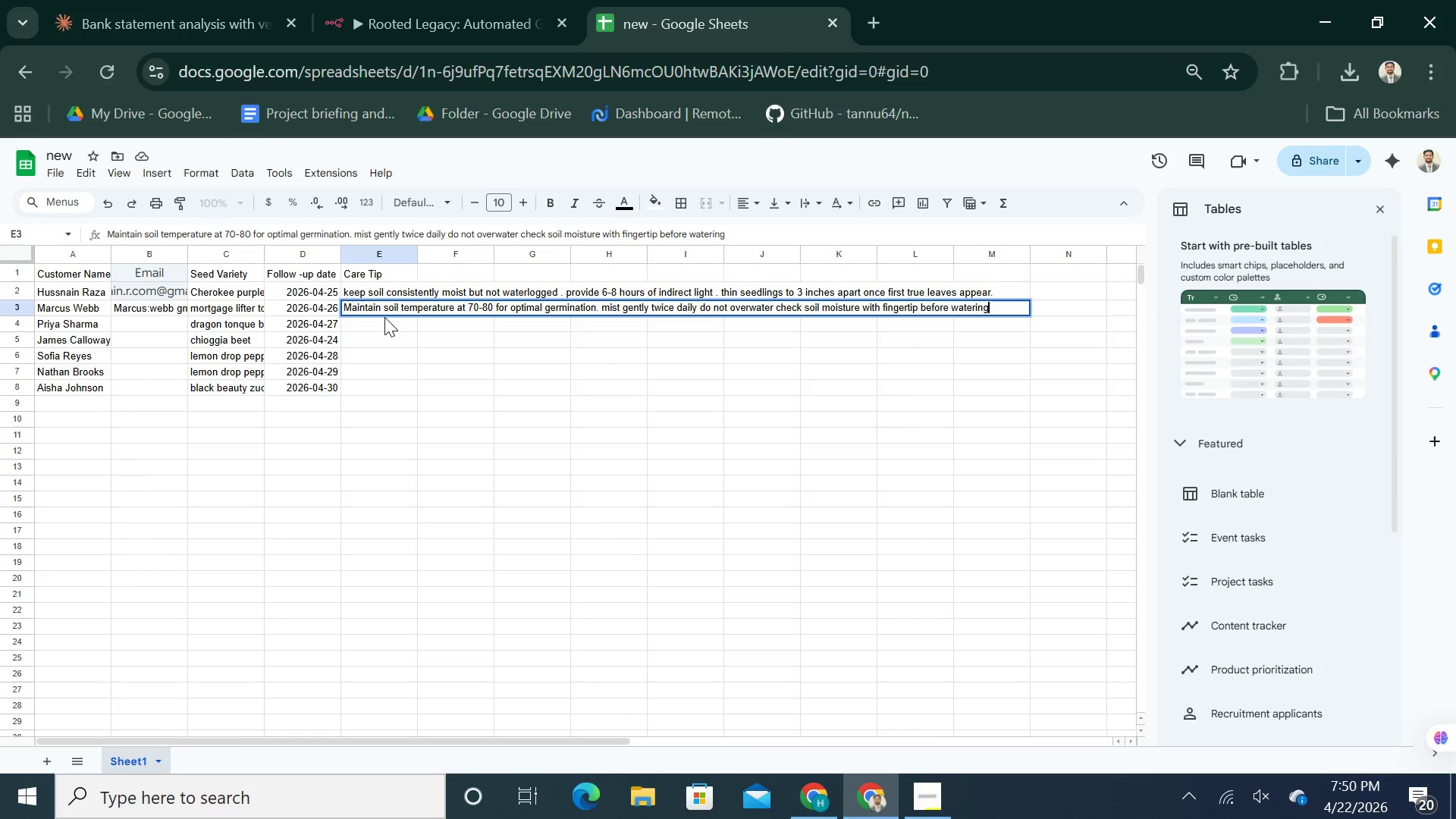 
left_click([394, 327])
 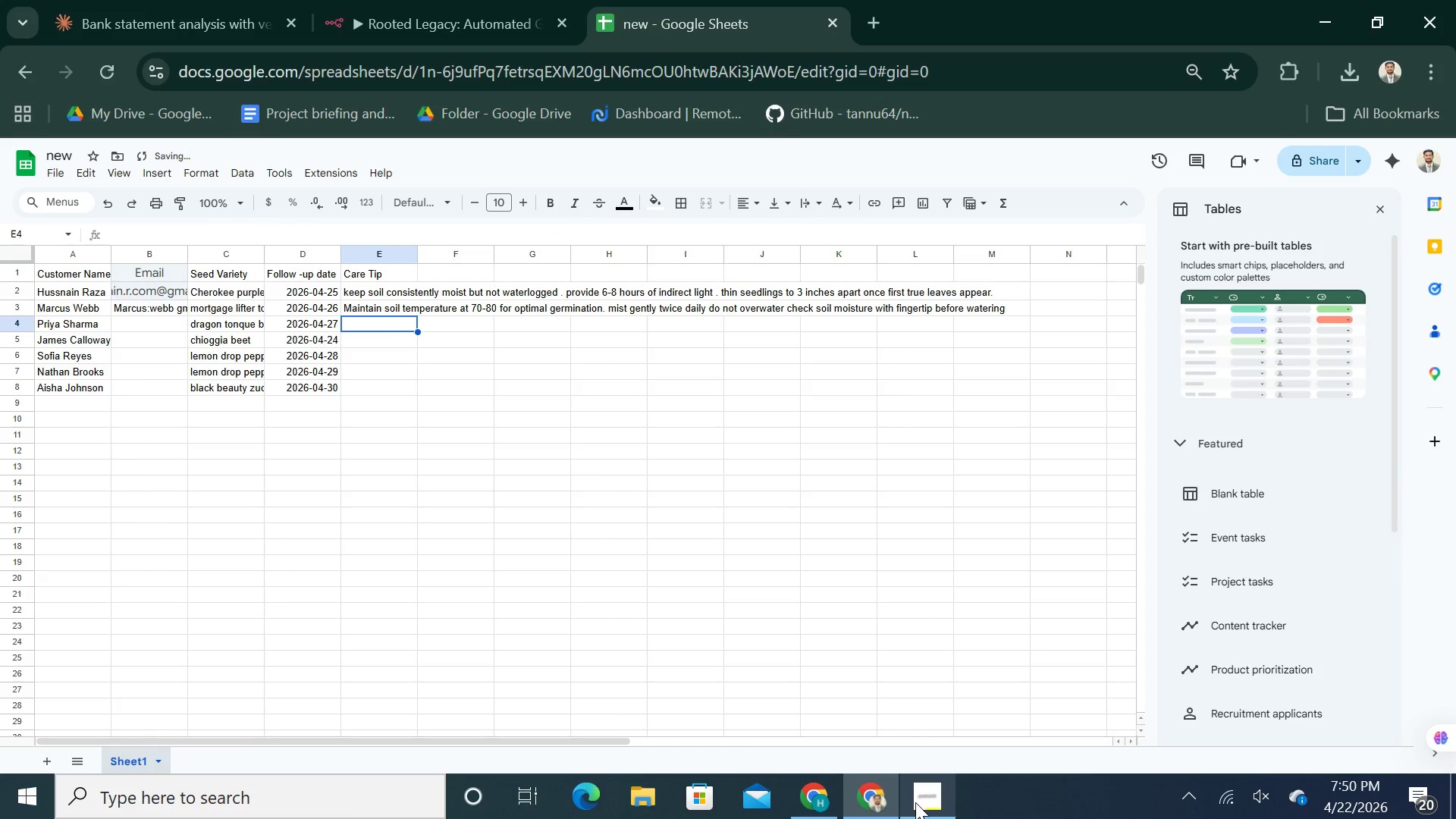 
left_click([921, 803])